 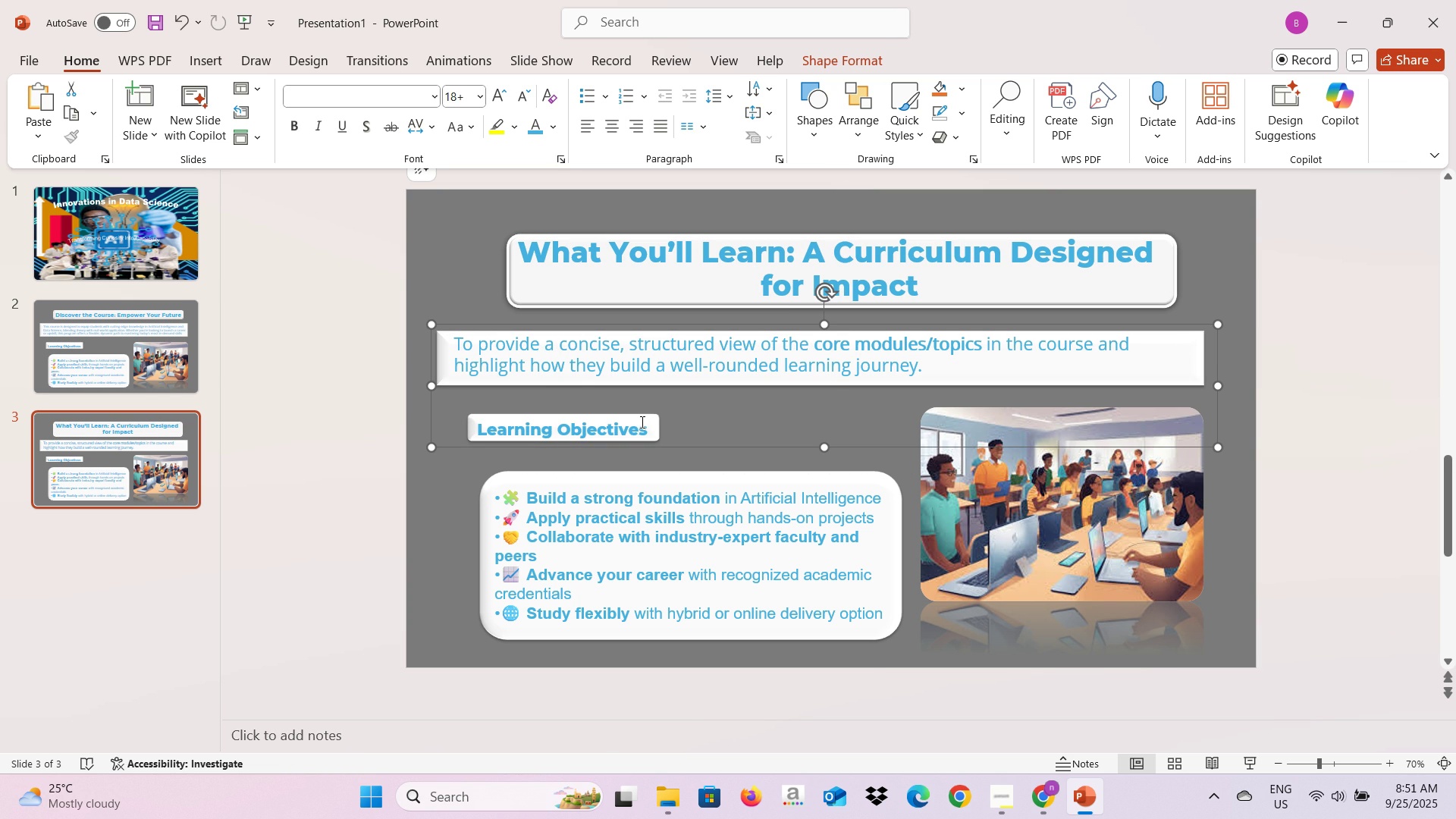 
left_click([649, 424])
 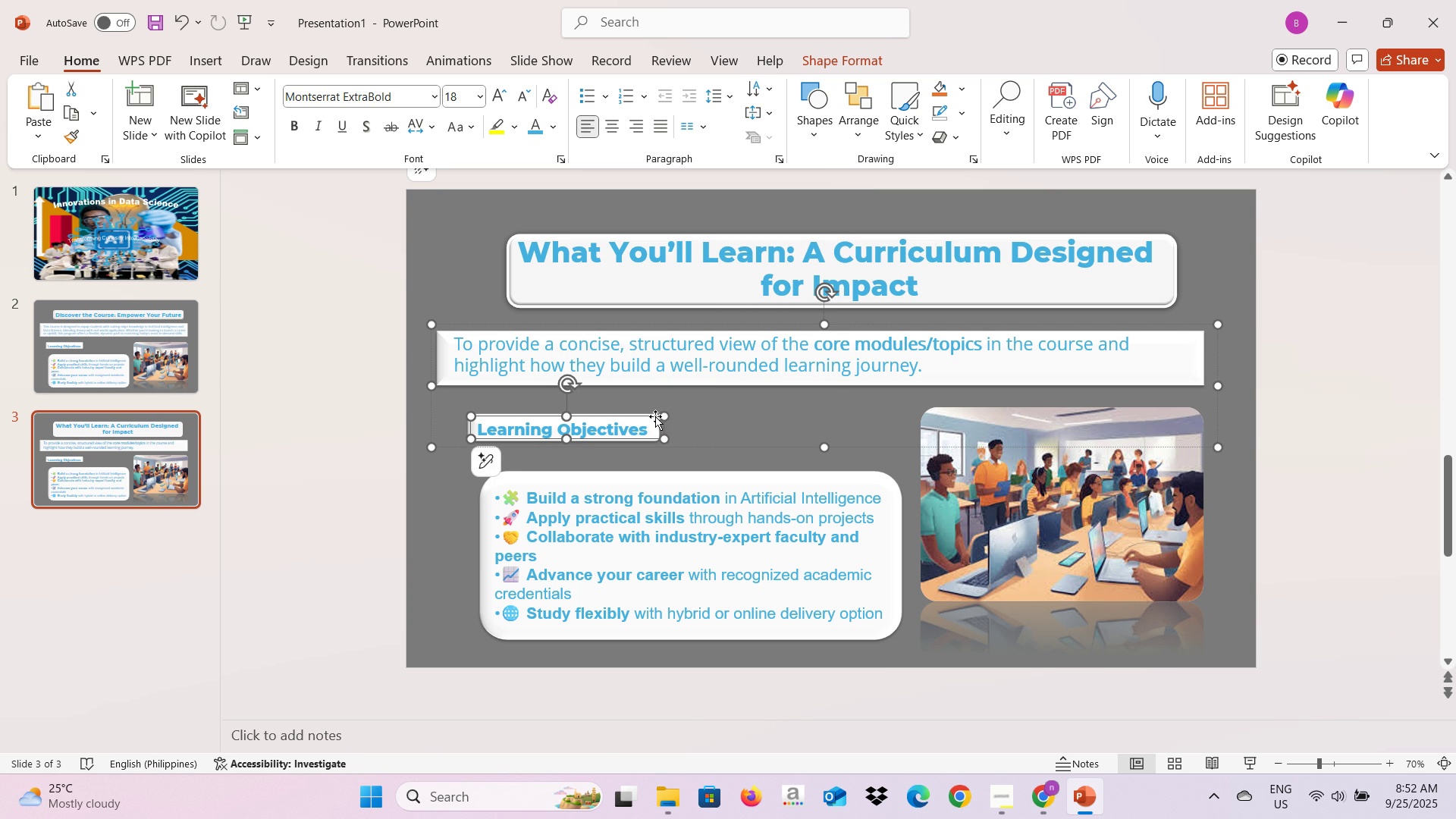 
key(Backspace)
 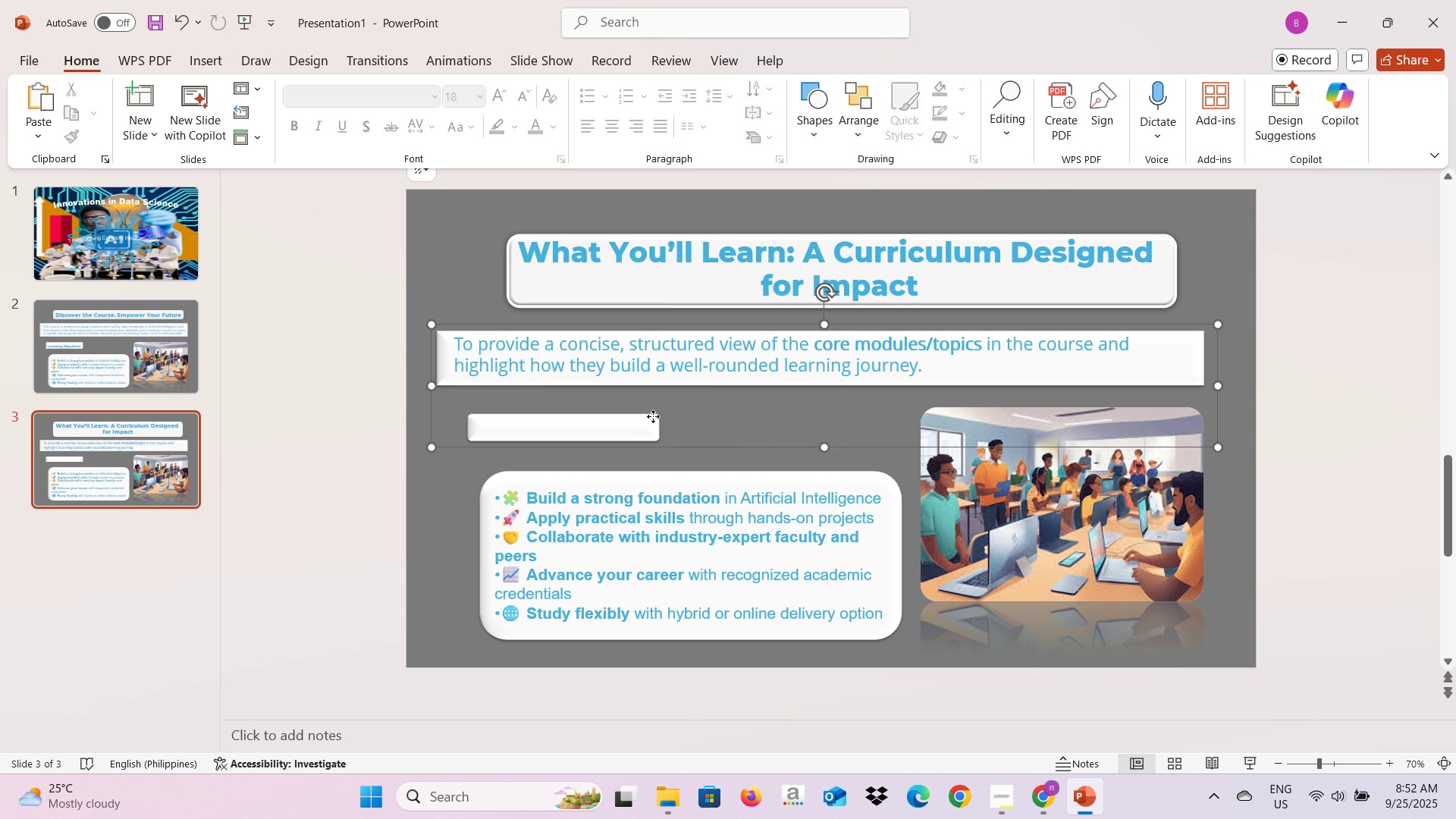 
left_click([653, 416])
 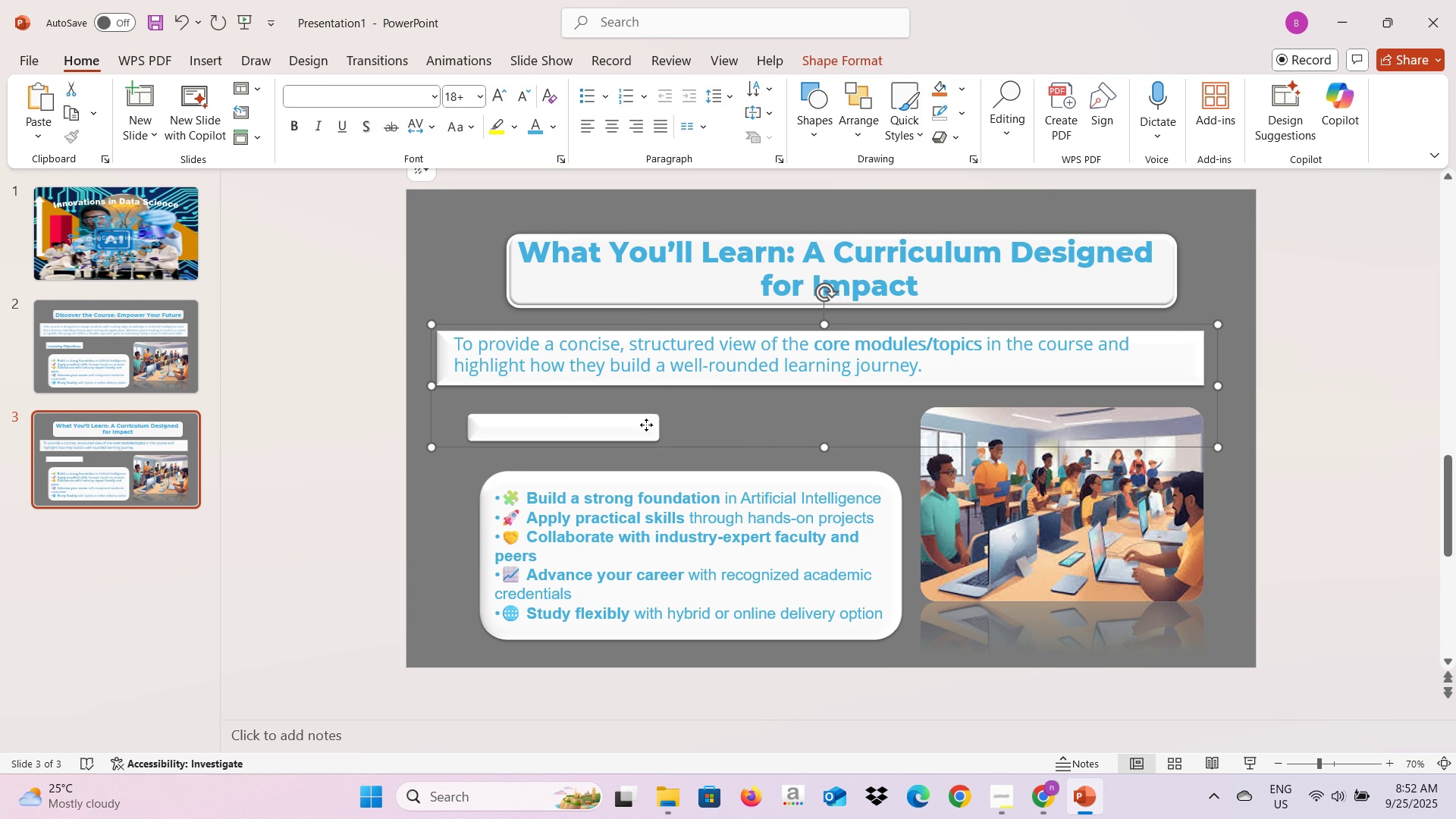 
left_click([646, 425])
 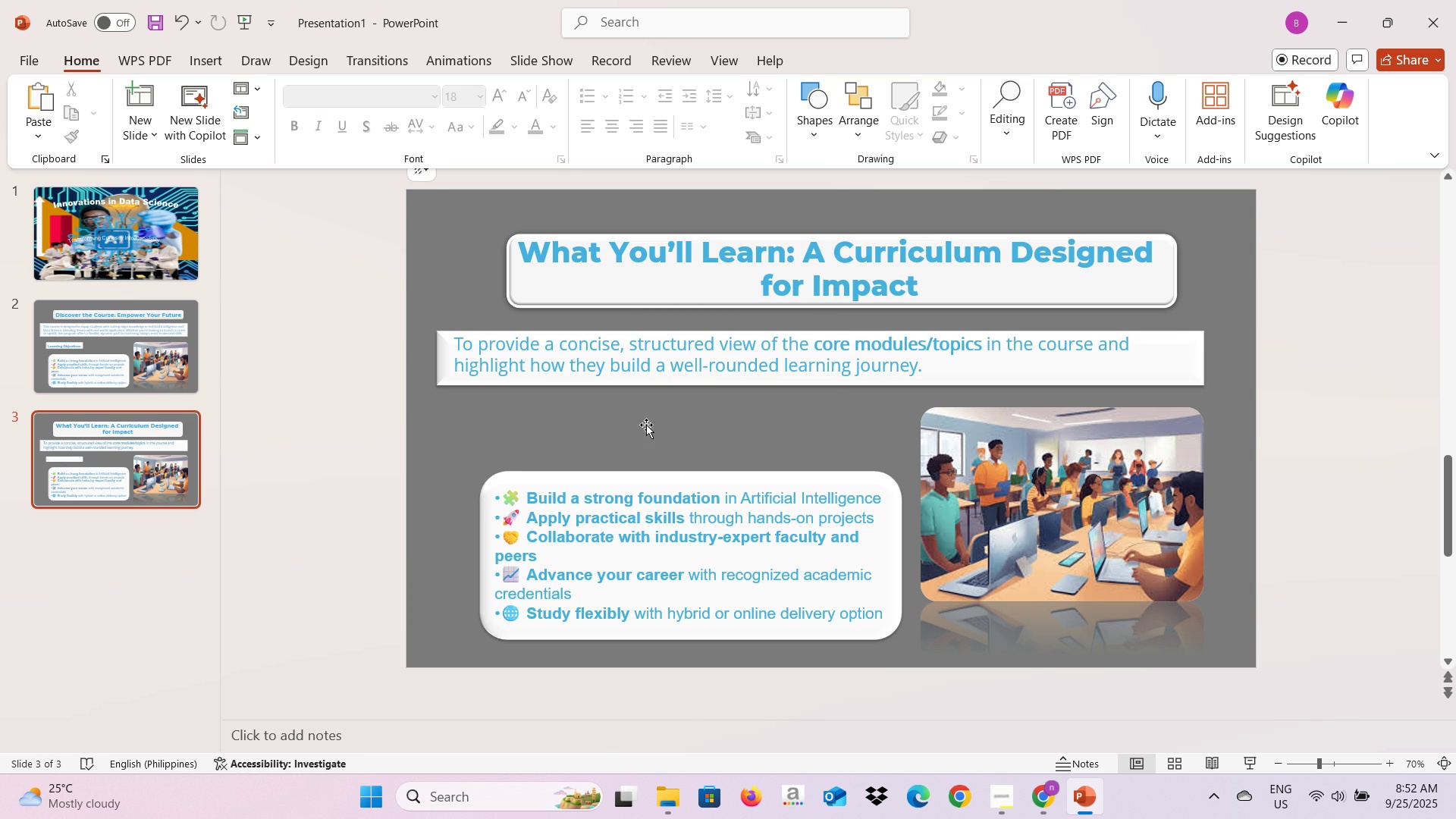 
key(Backspace)
 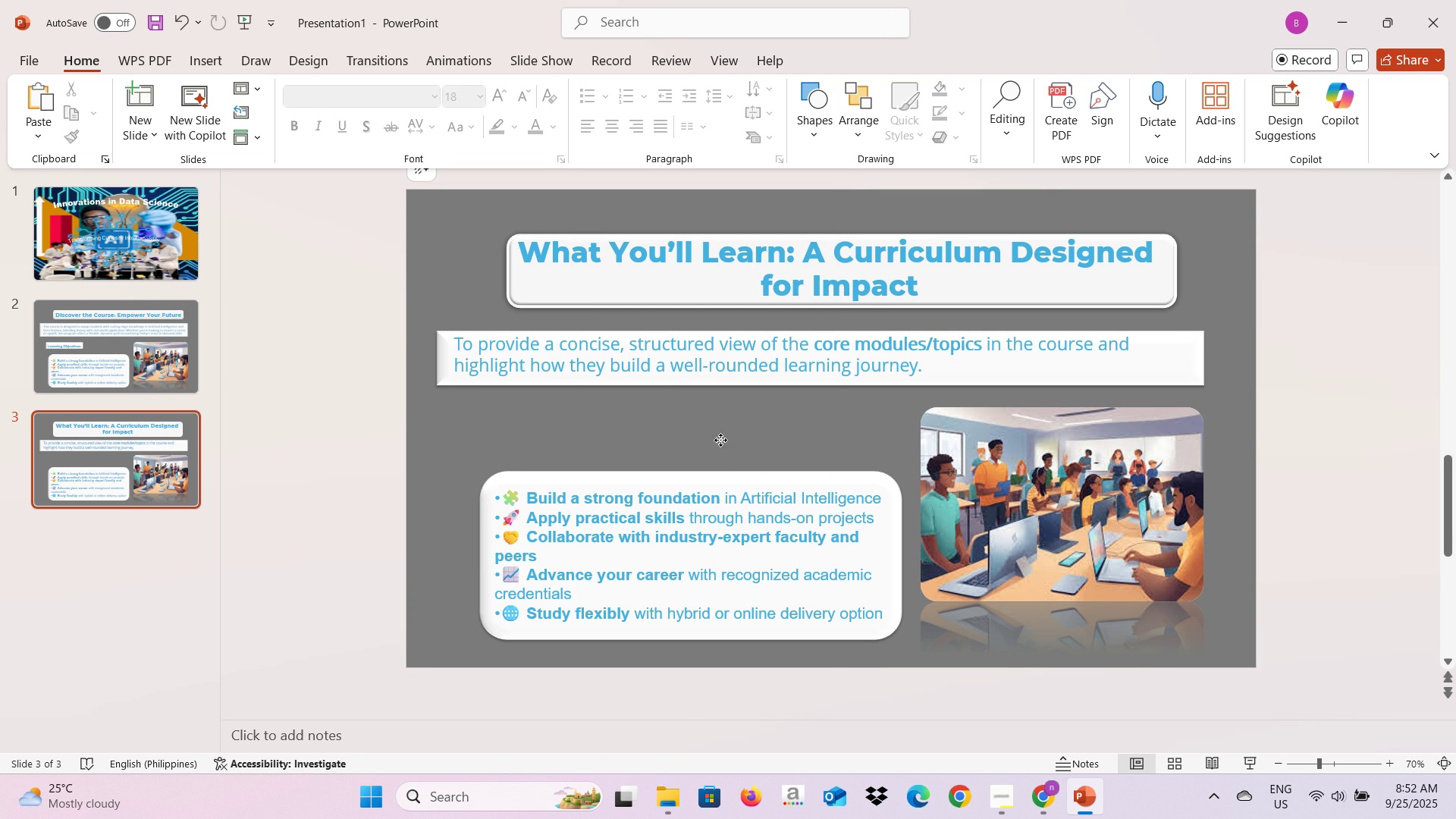 
left_click([720, 440])
 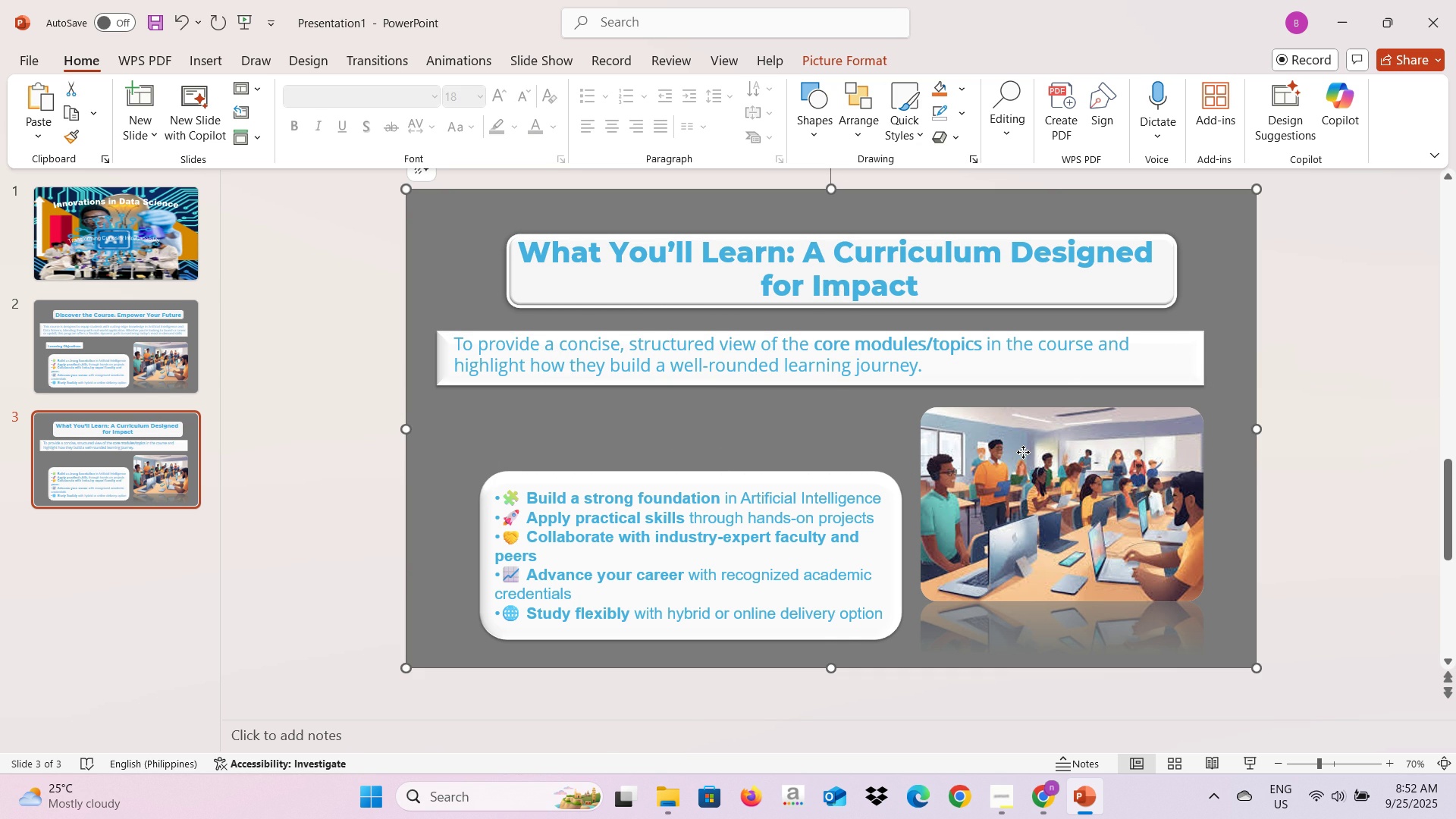 
left_click([1023, 452])
 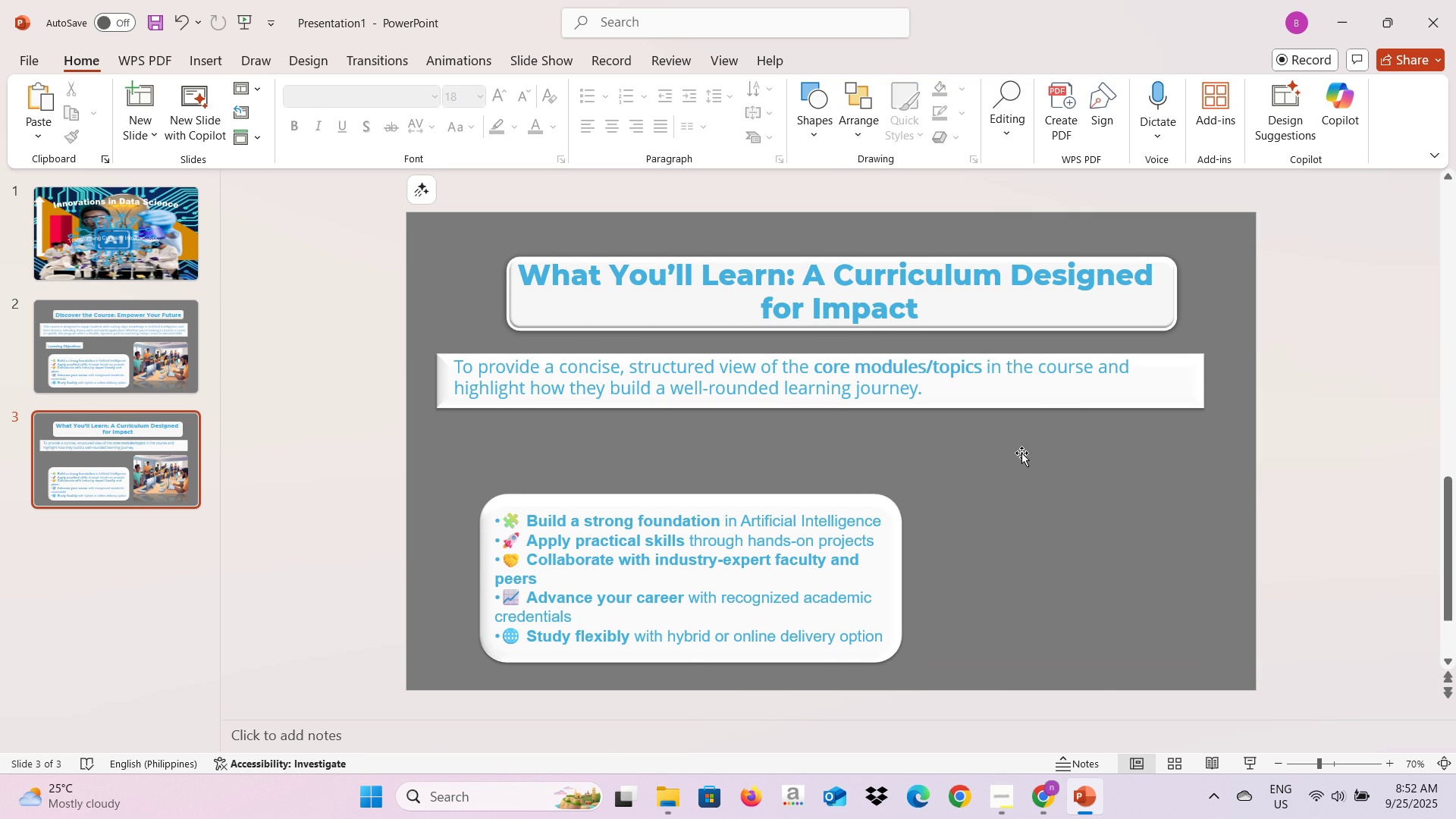 
key(Backspace)
 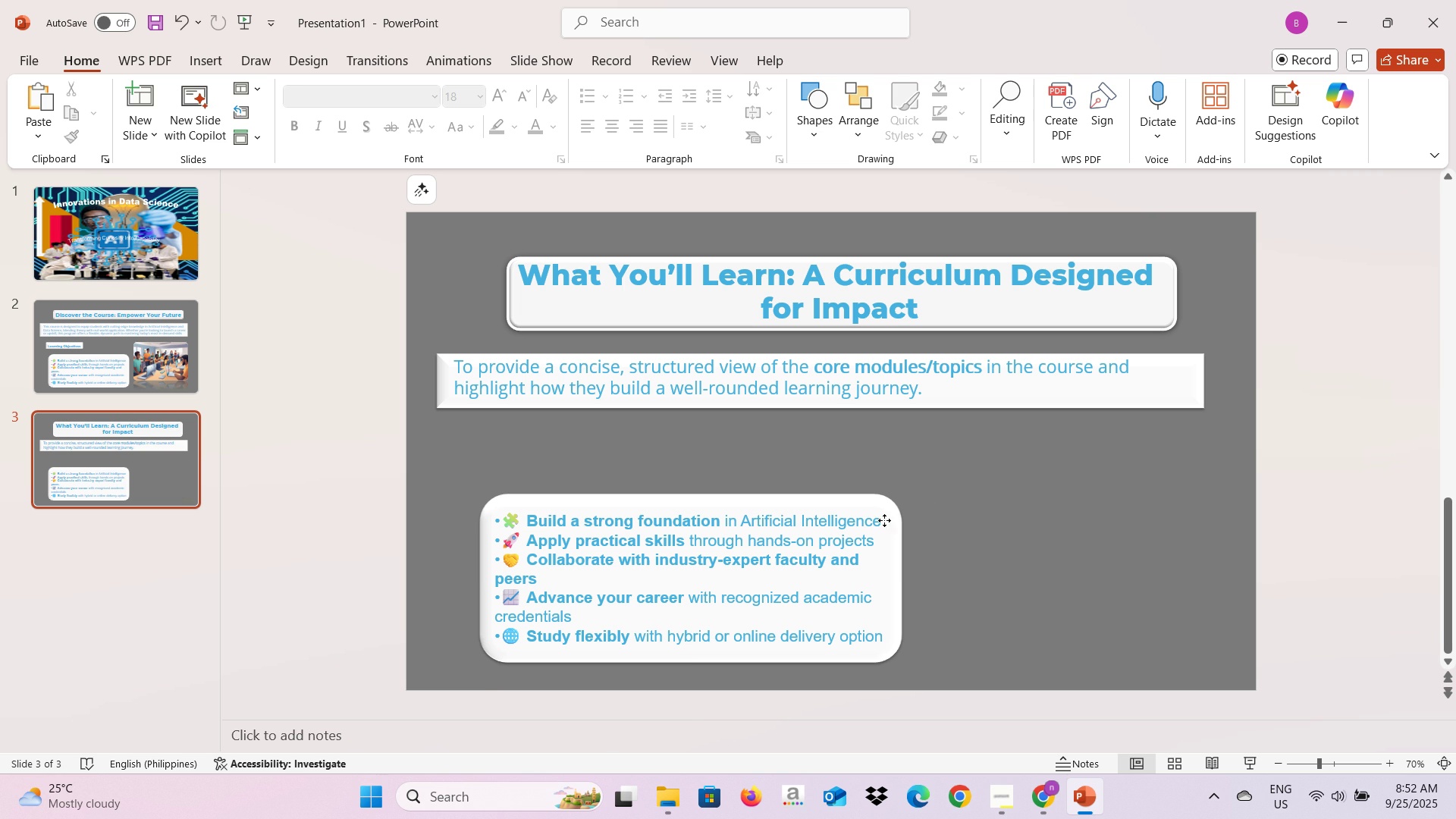 
left_click([884, 520])